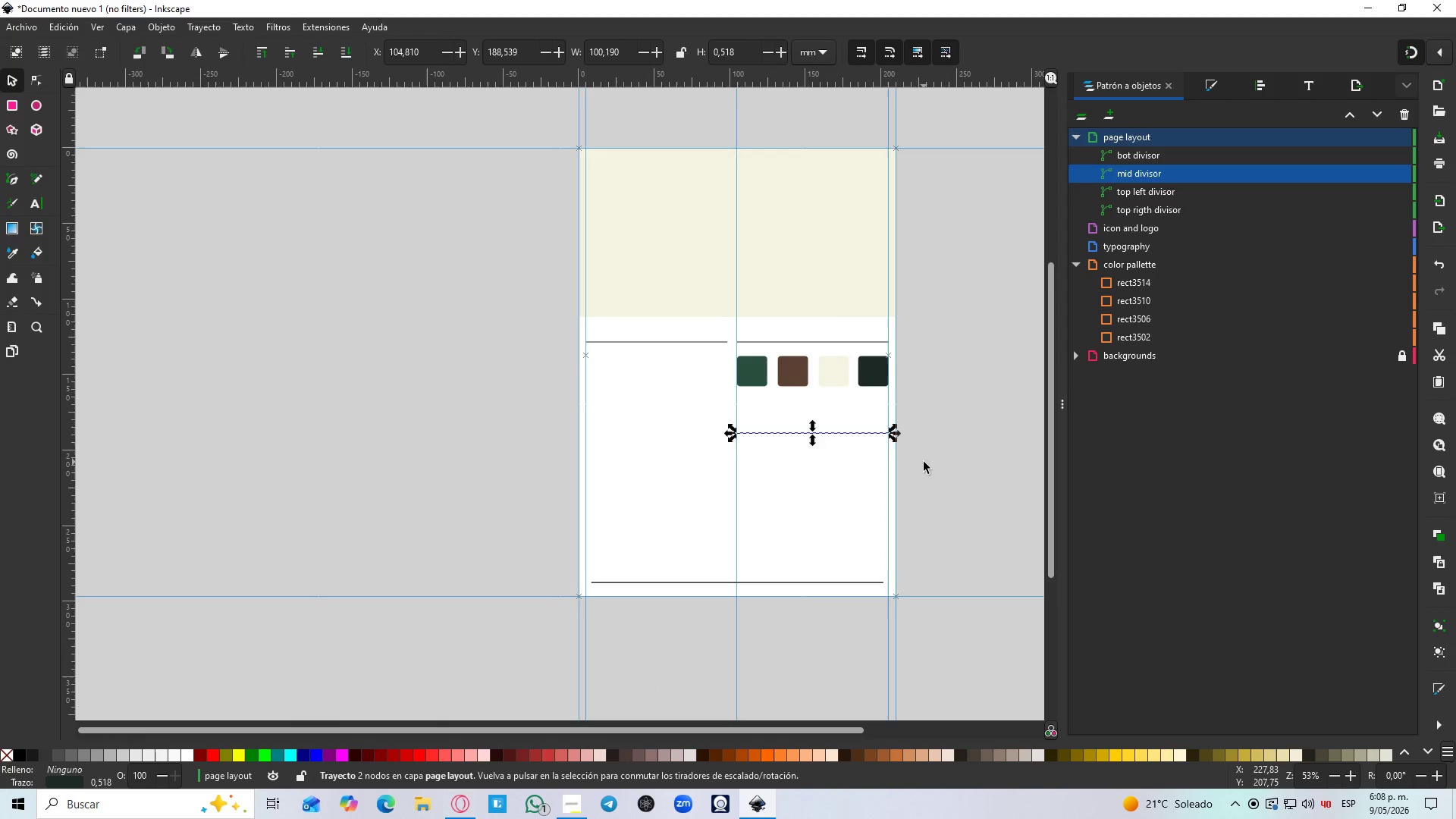 
double_click([924, 462])
 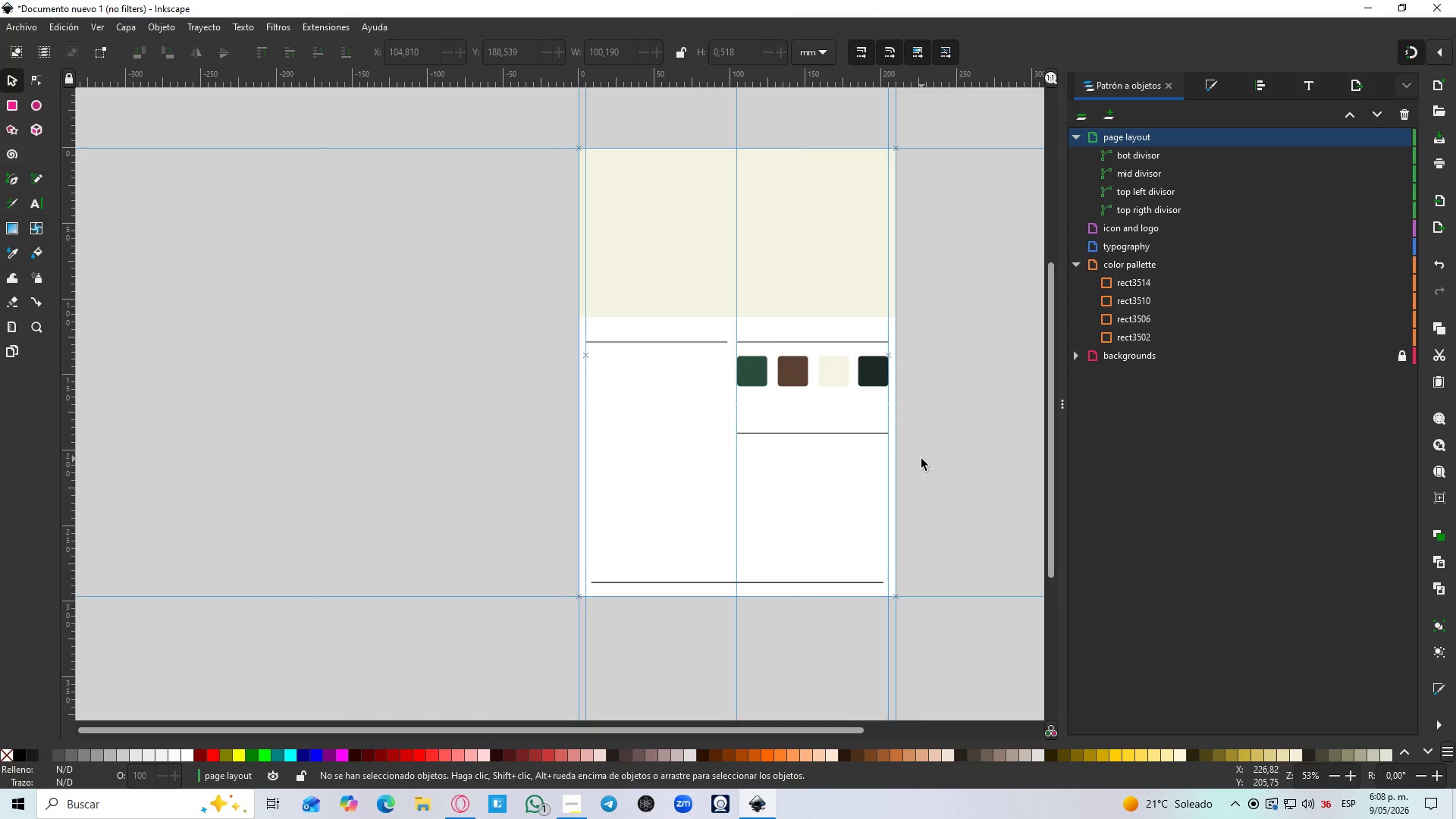 
wait(6.3)
 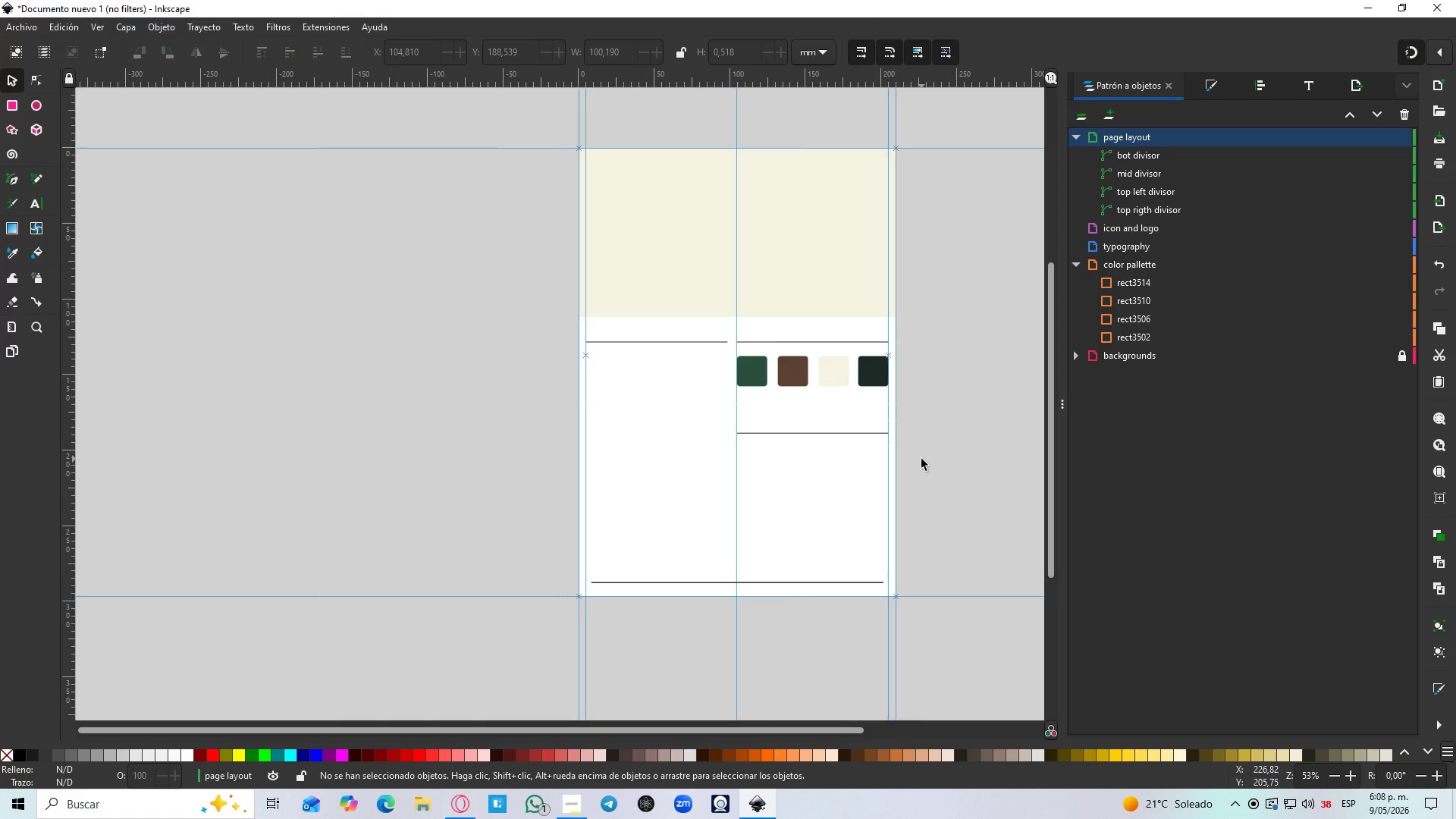 
key(Control+S)
 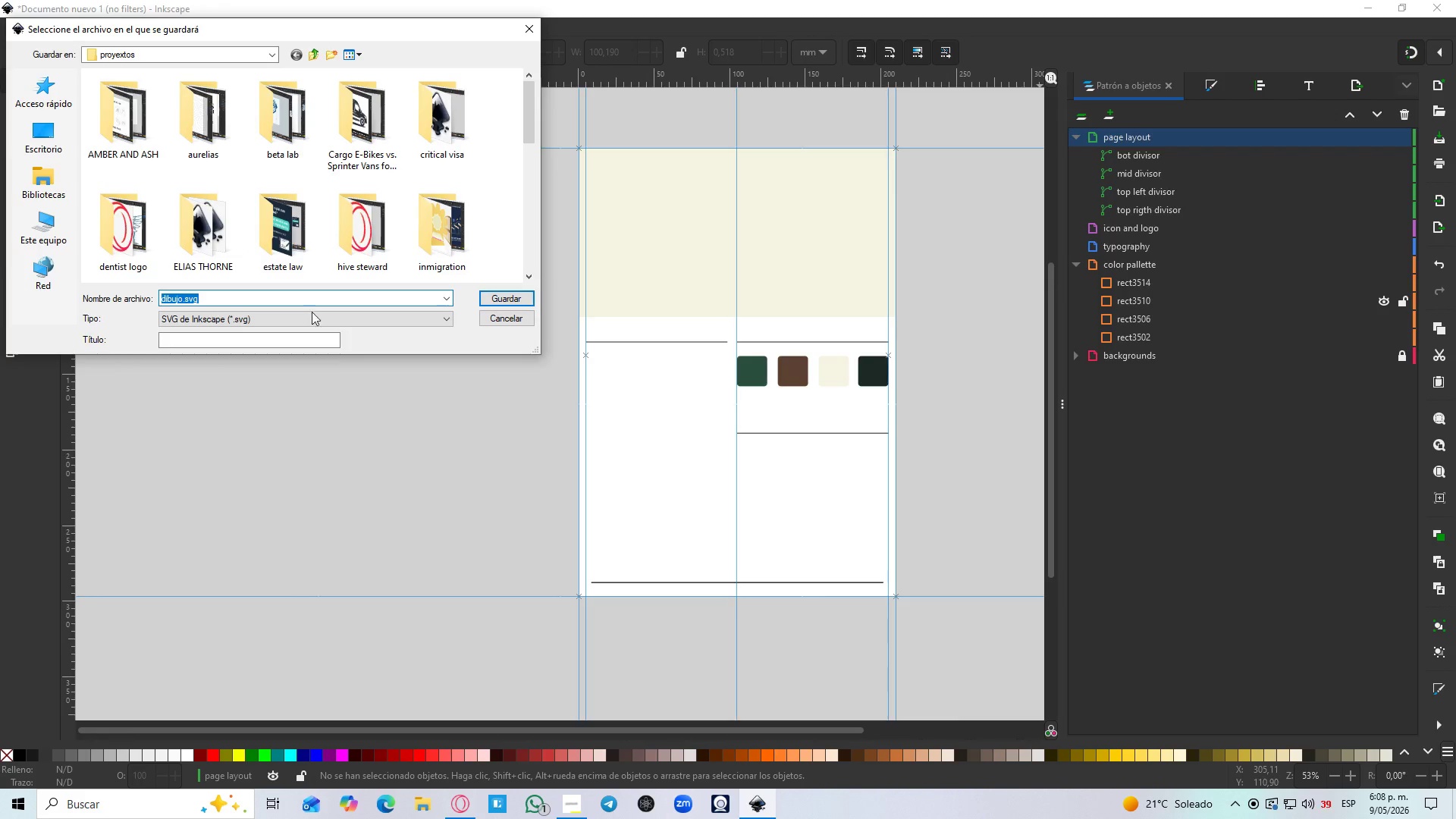 
left_click([558, 803])